 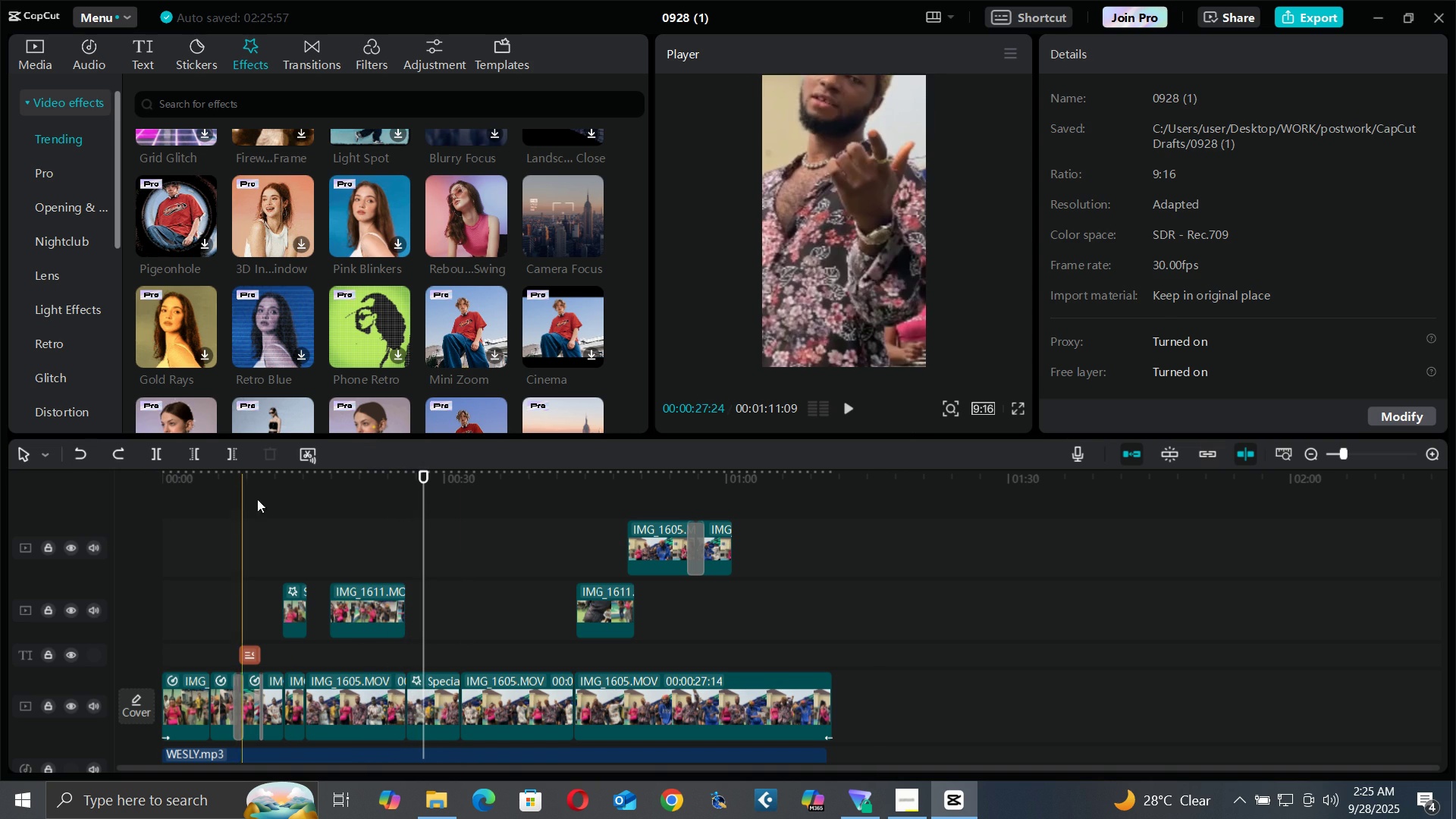 
left_click([326, 476])
 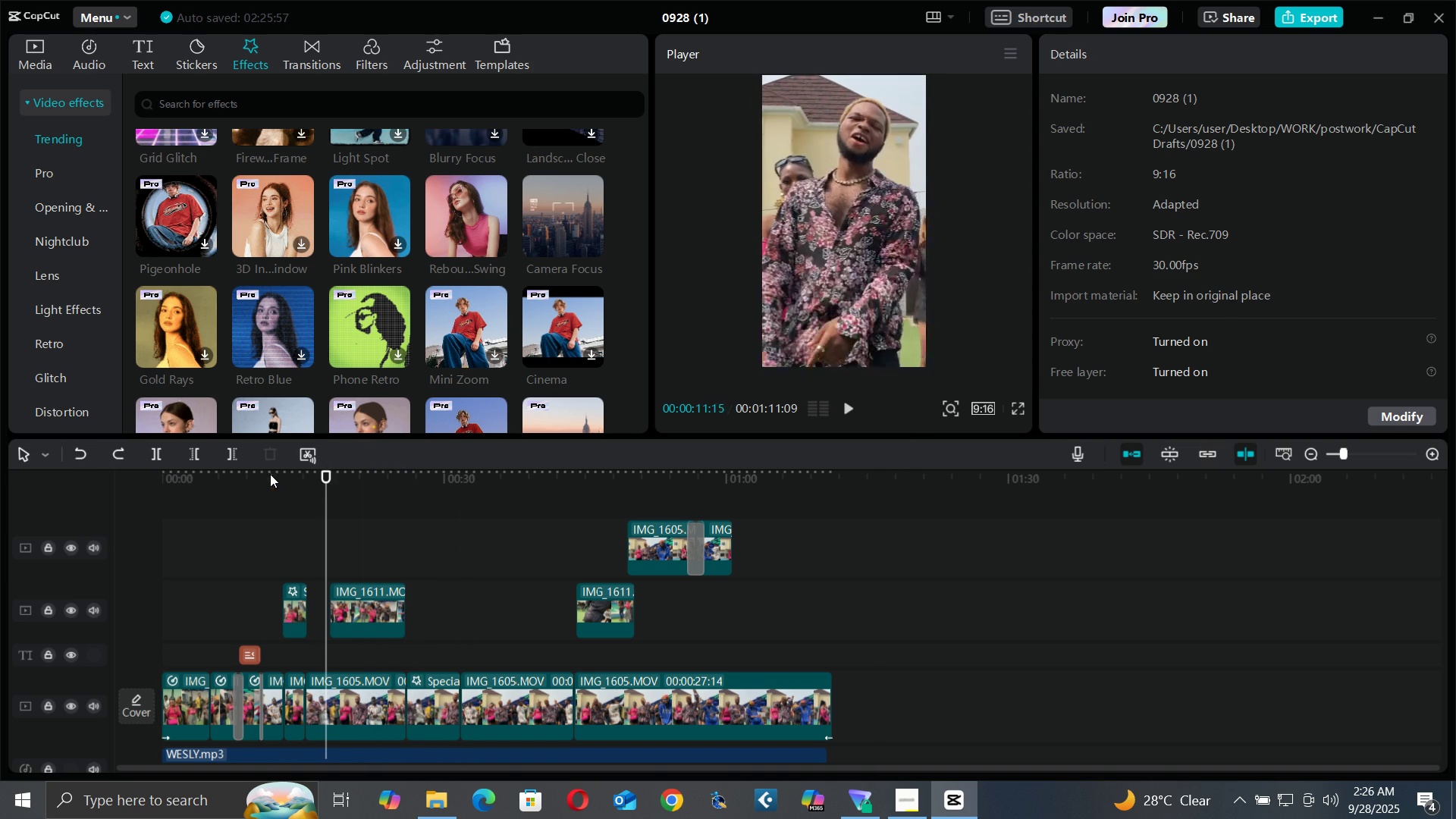 
key(Space)
 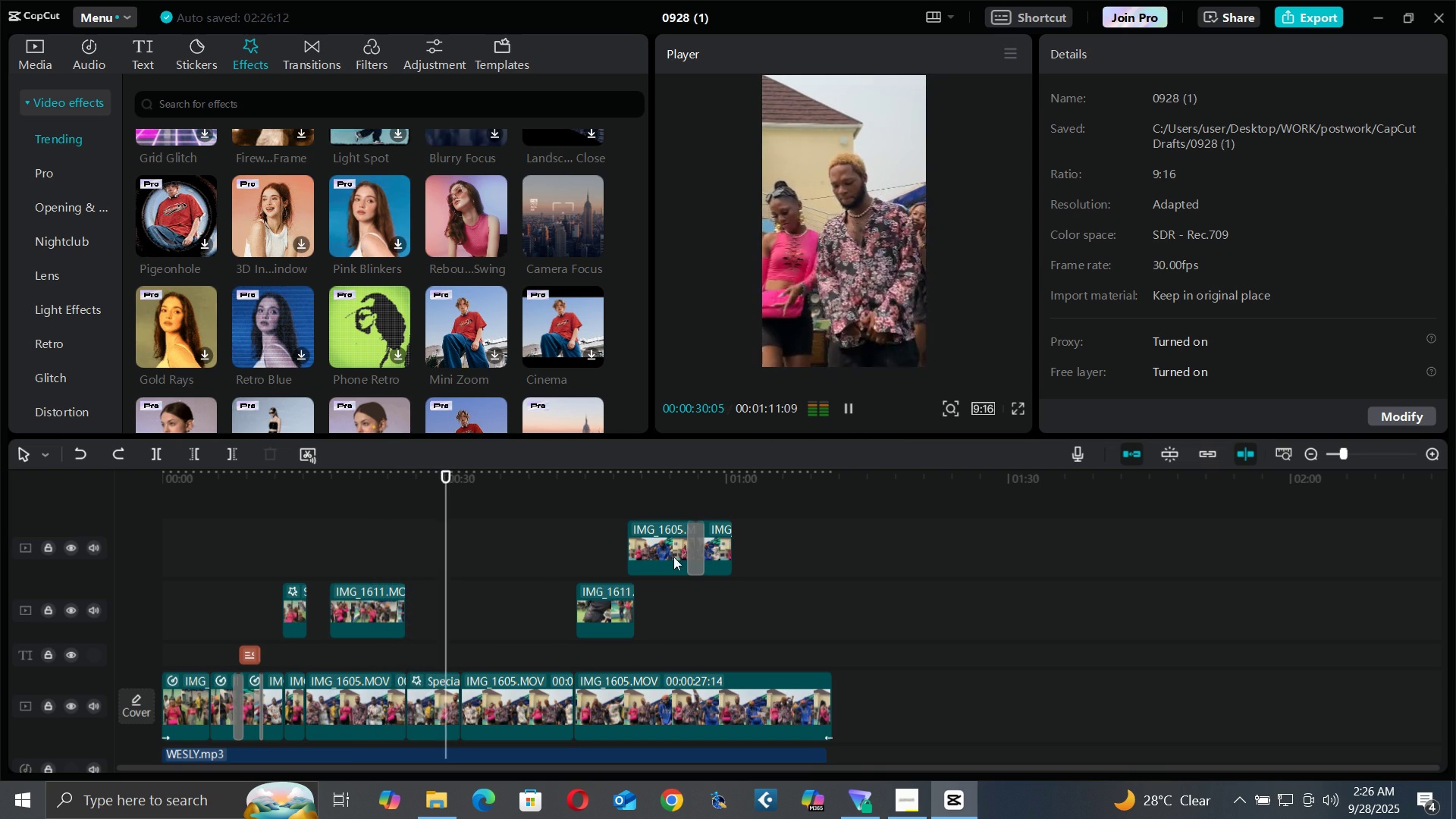 
wait(23.75)
 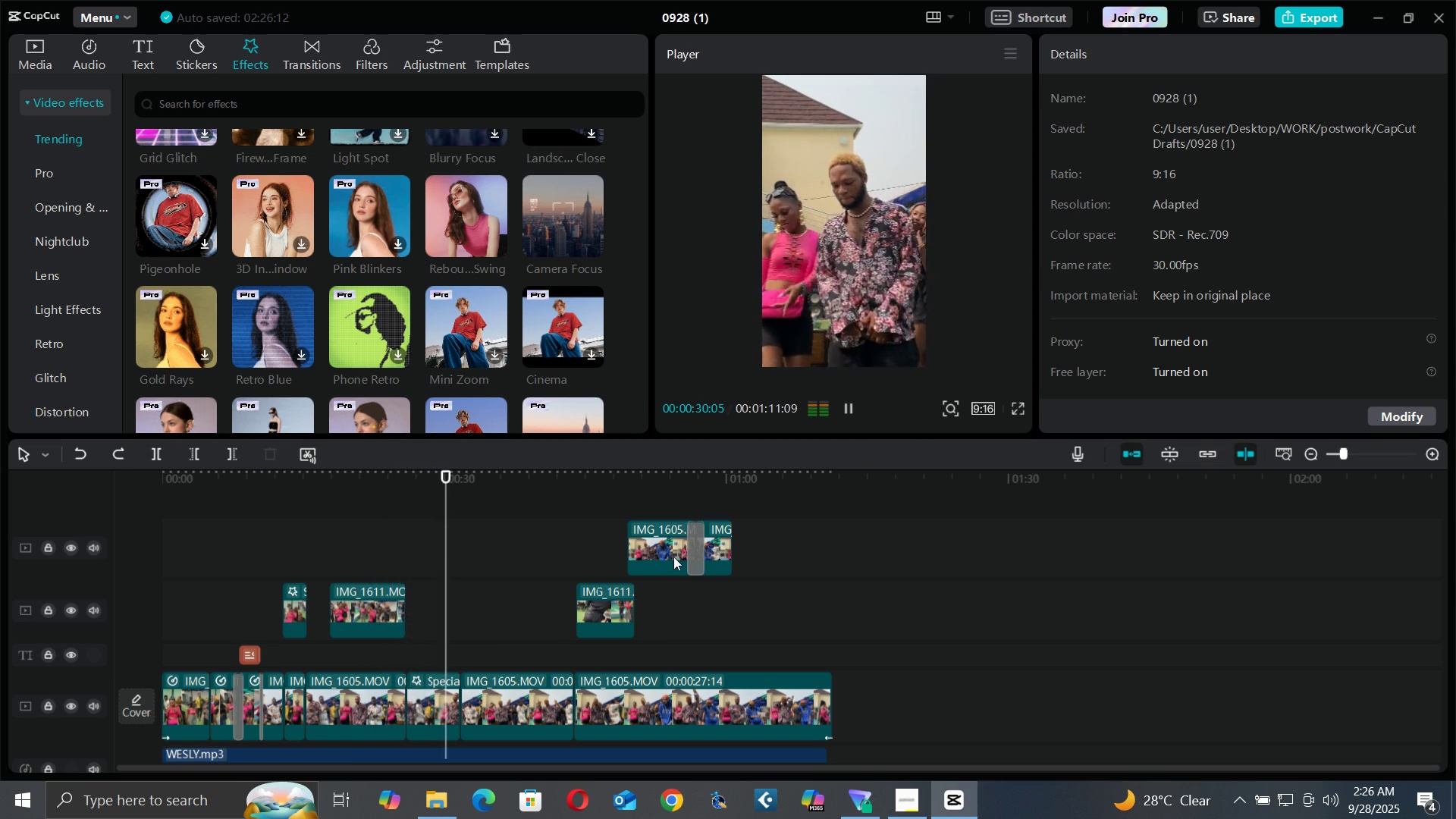 
key(Space)
 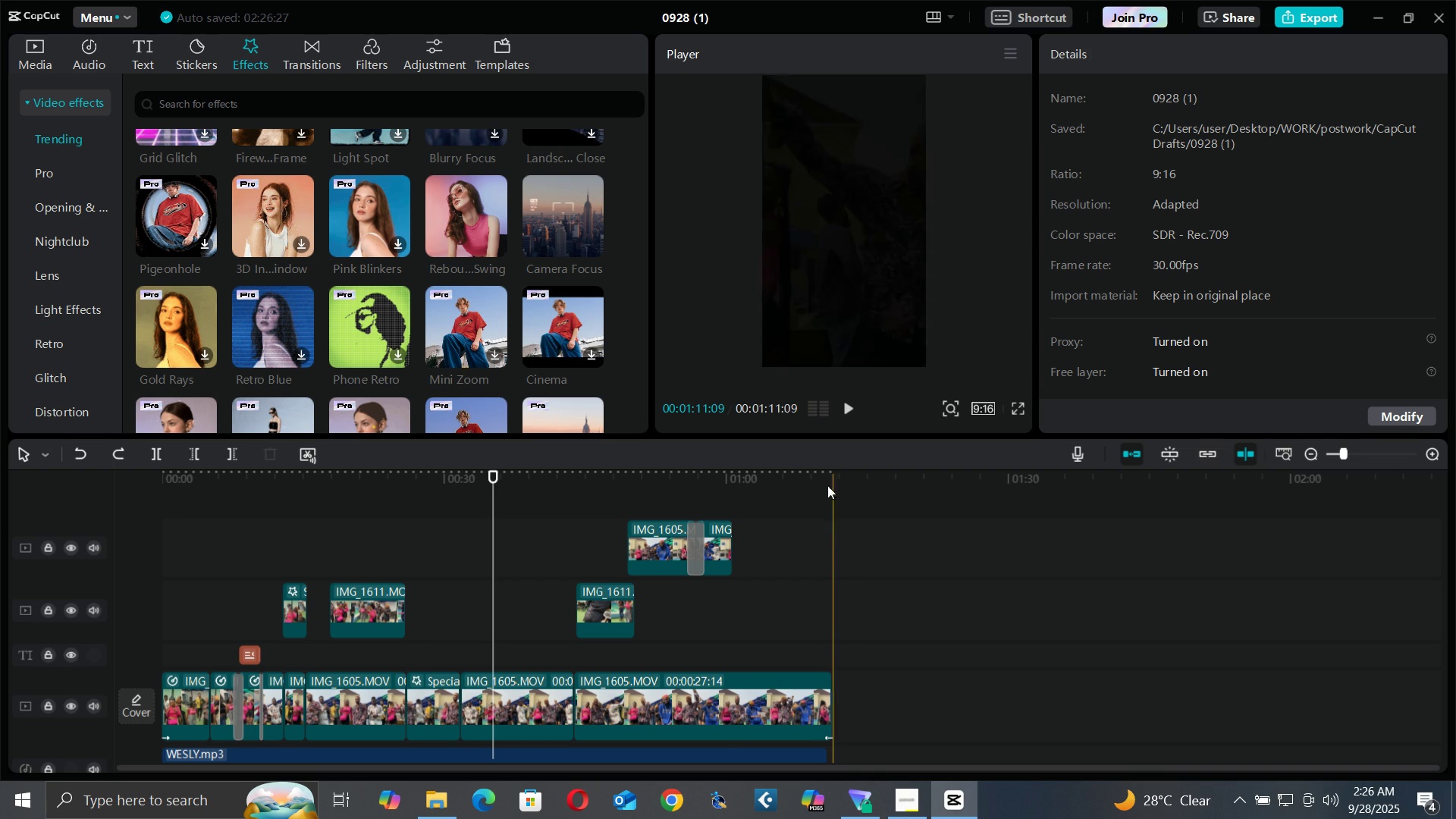 
wait(12.43)
 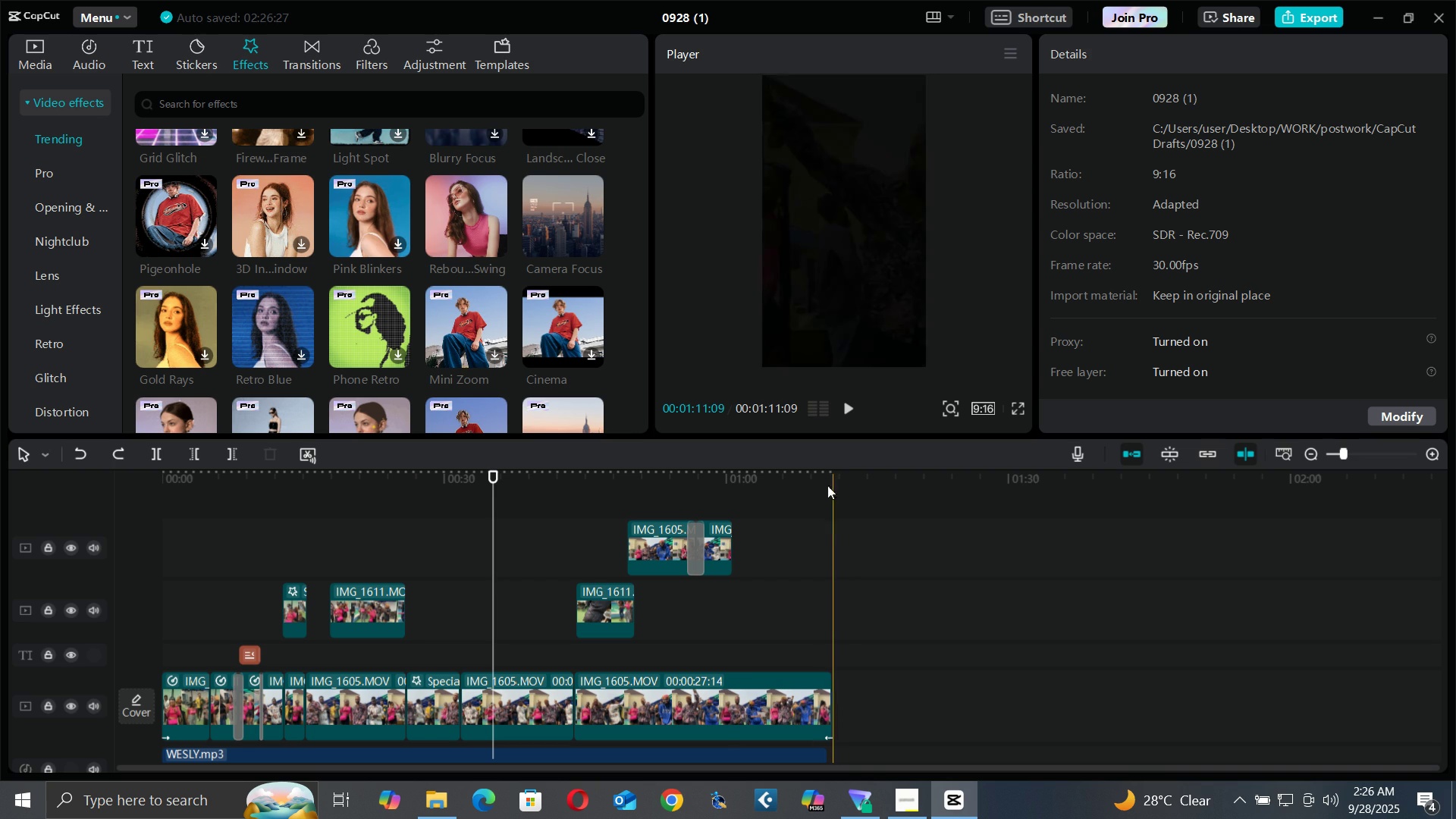 
left_click([1313, 17])
 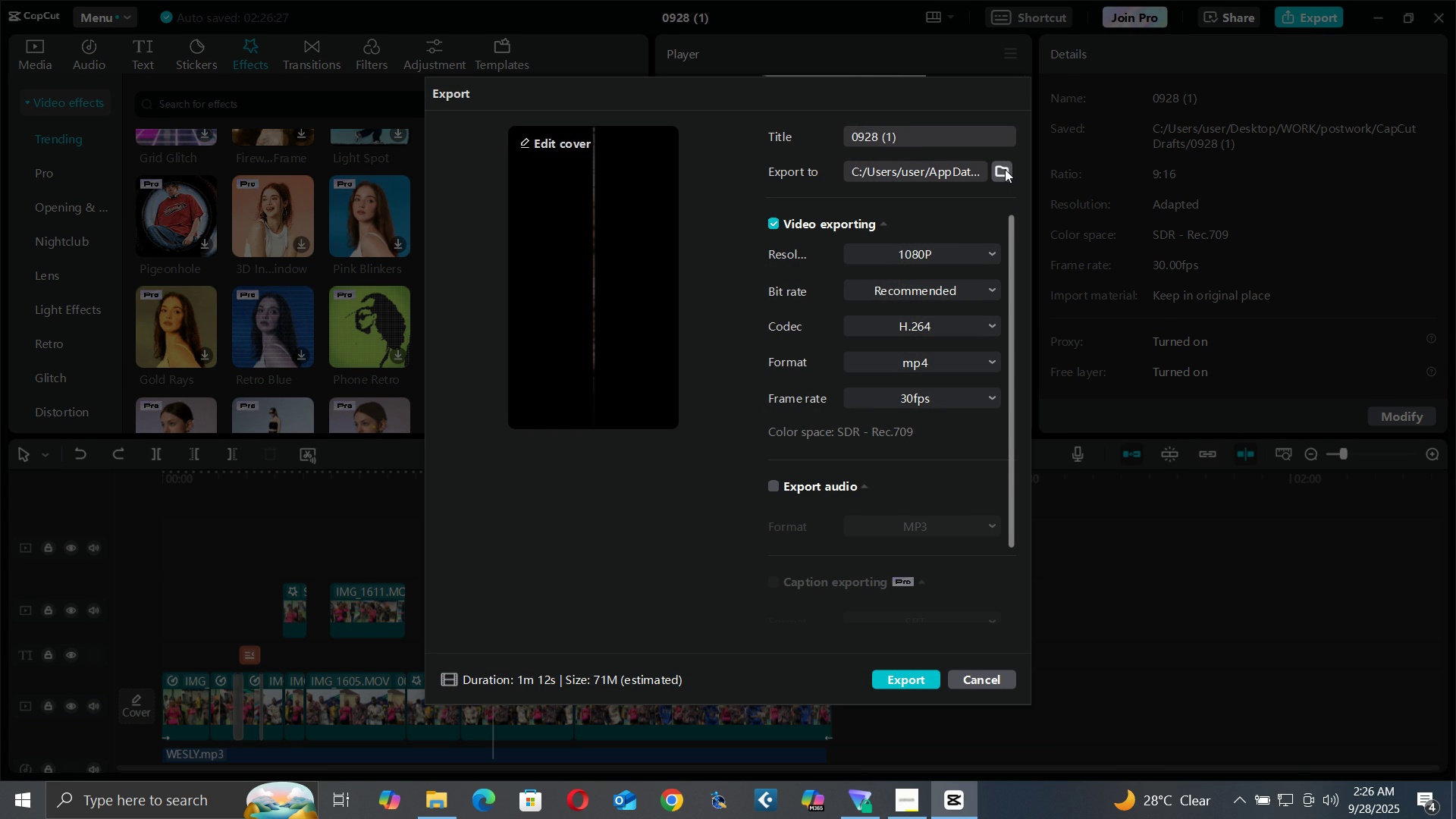 
wait(6.49)
 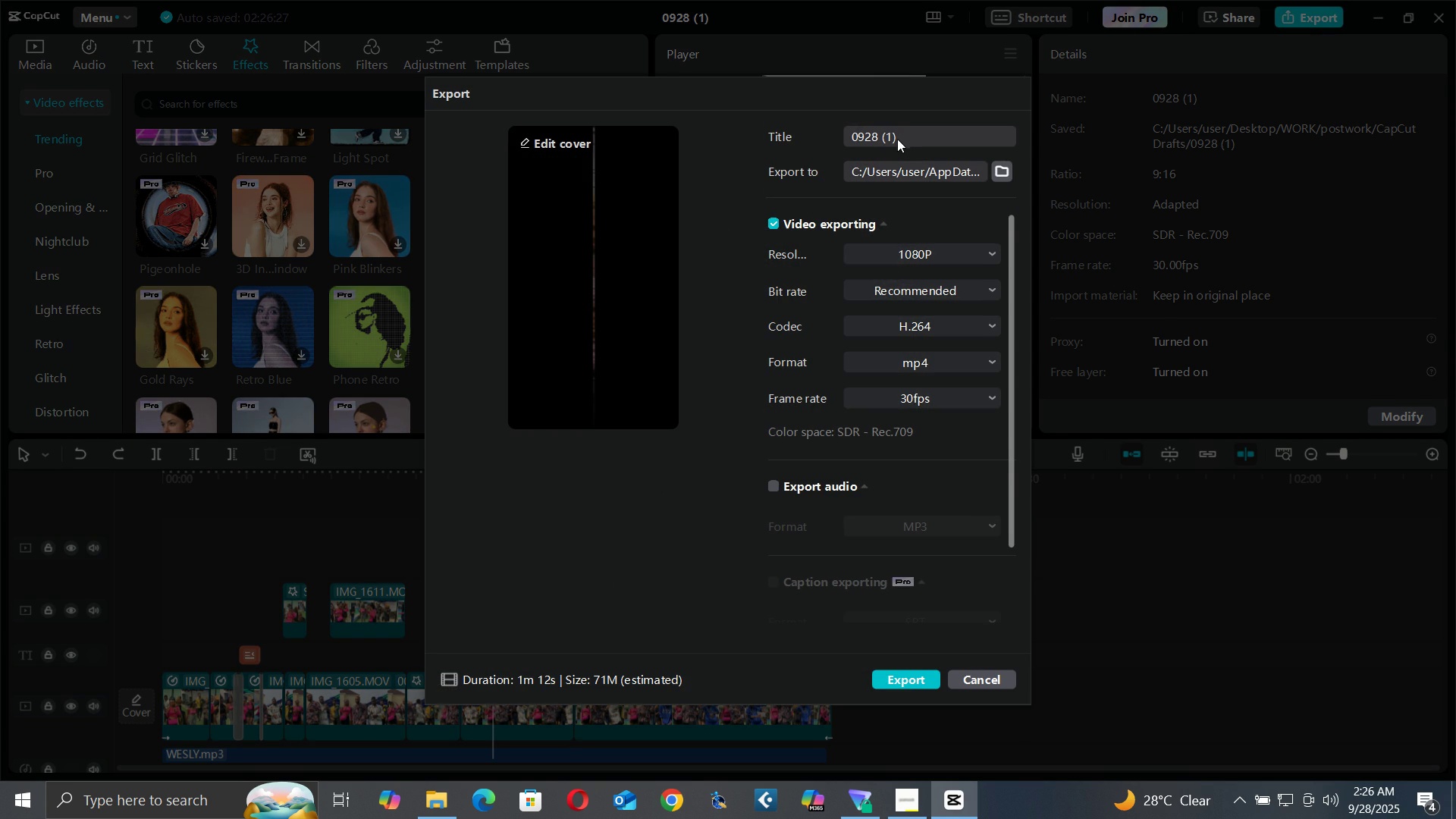 
left_click([525, 141])